 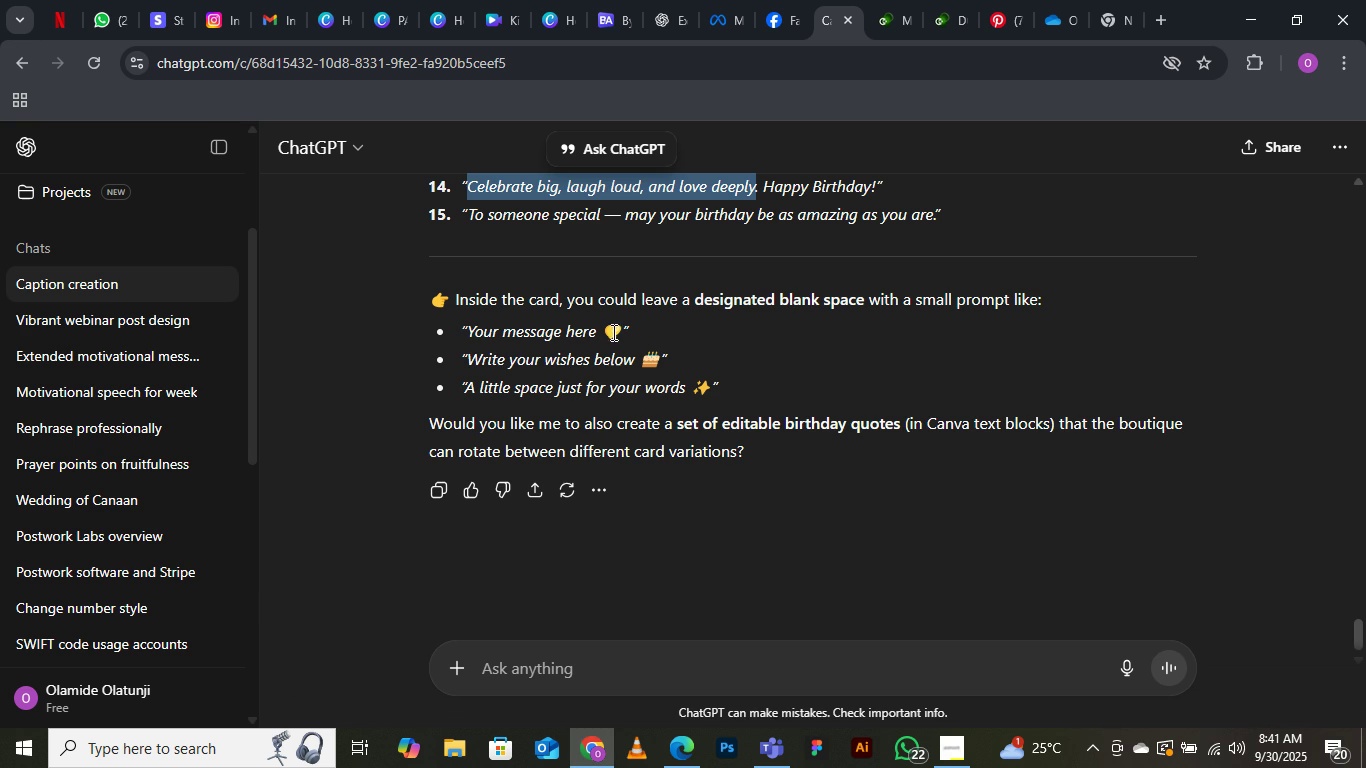 
left_click([1247, 20])
 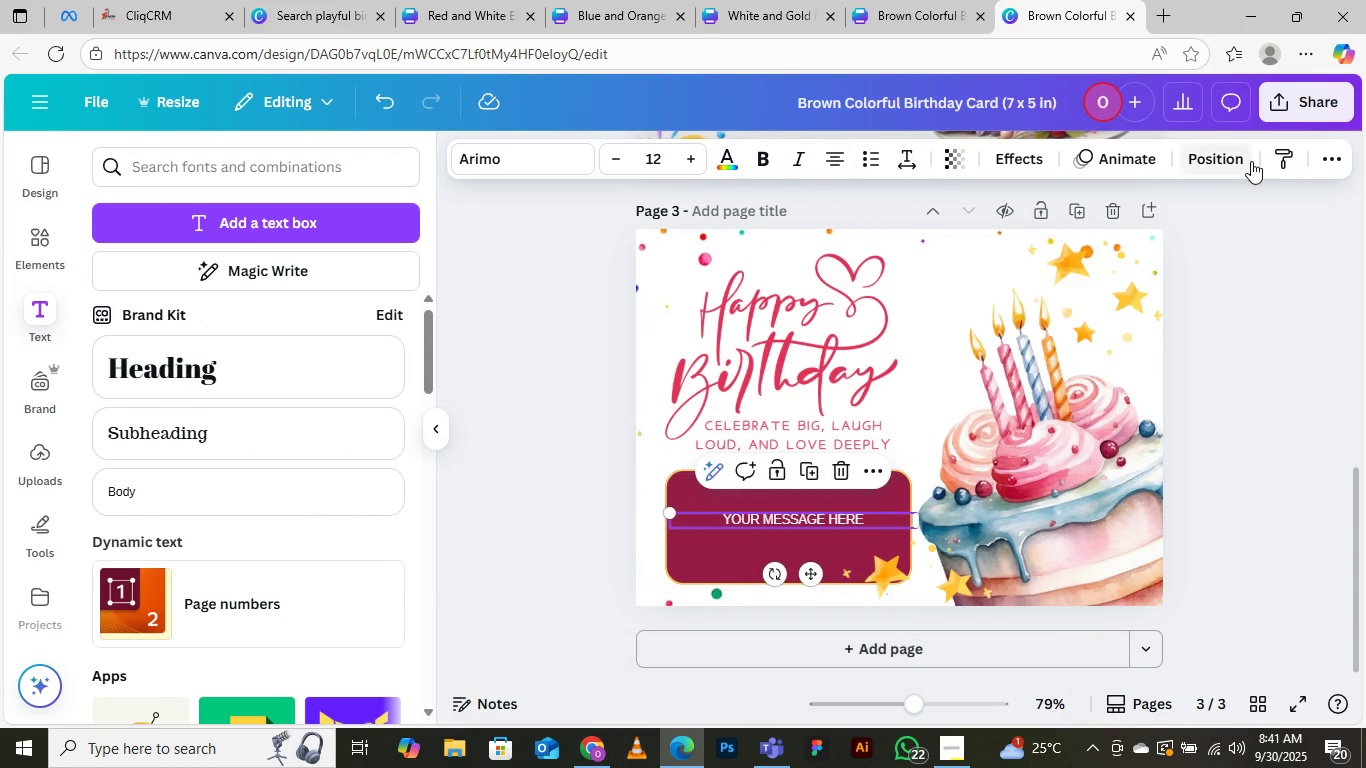 
wait(7.78)
 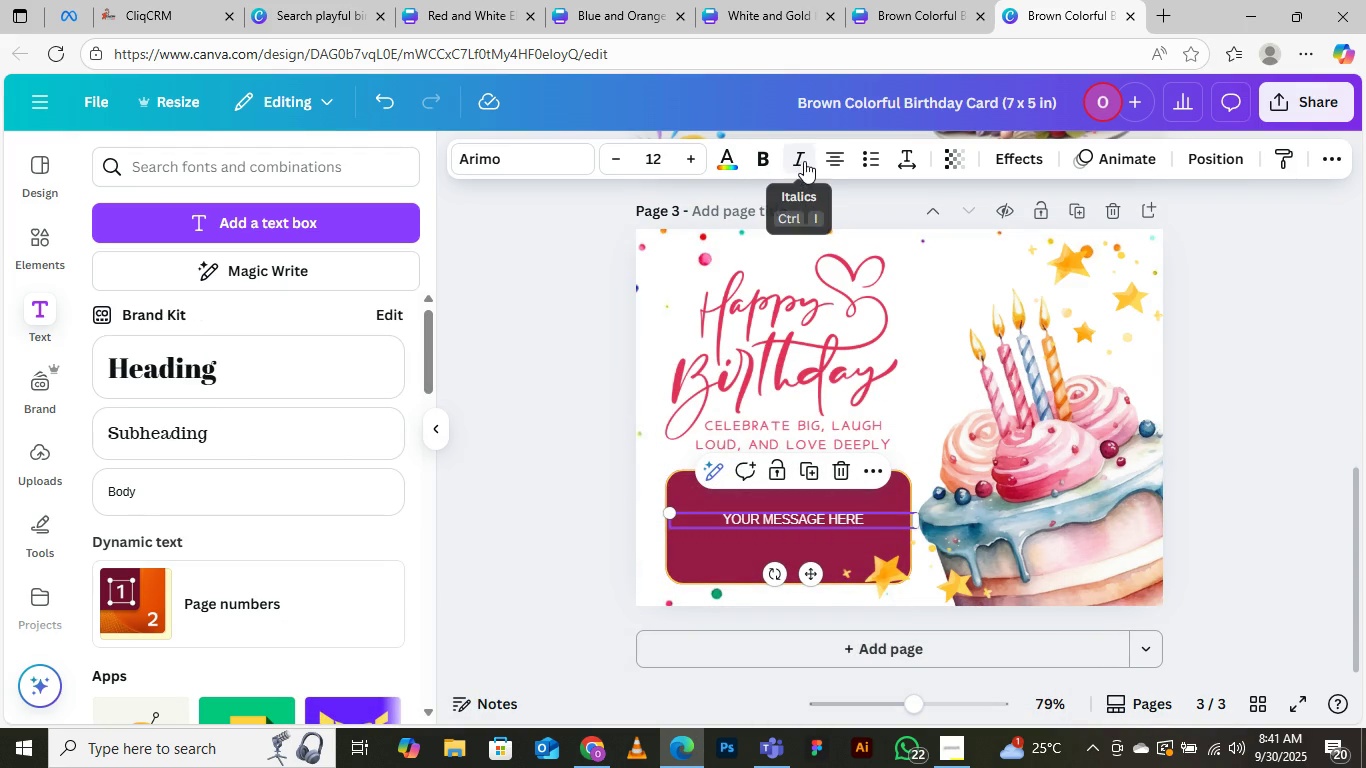 
left_click([1331, 164])
 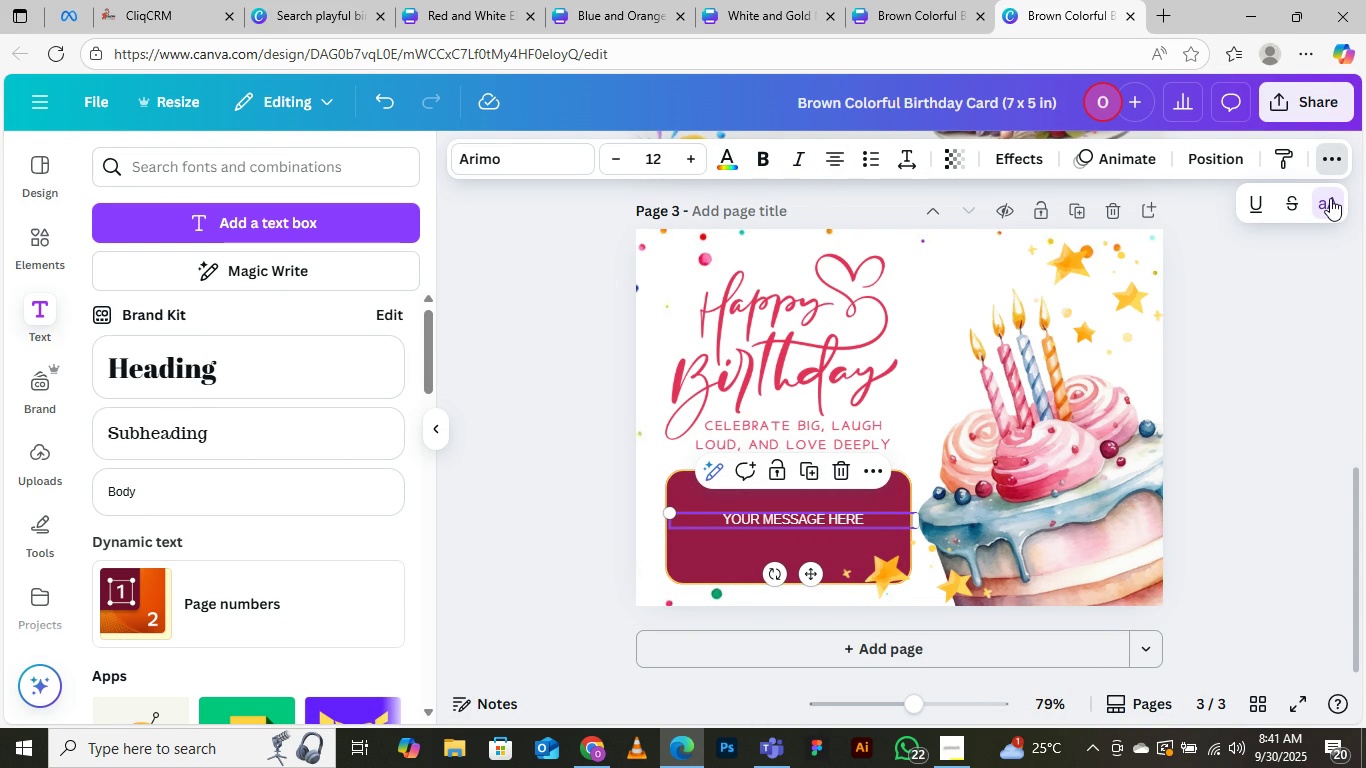 
left_click([1330, 198])
 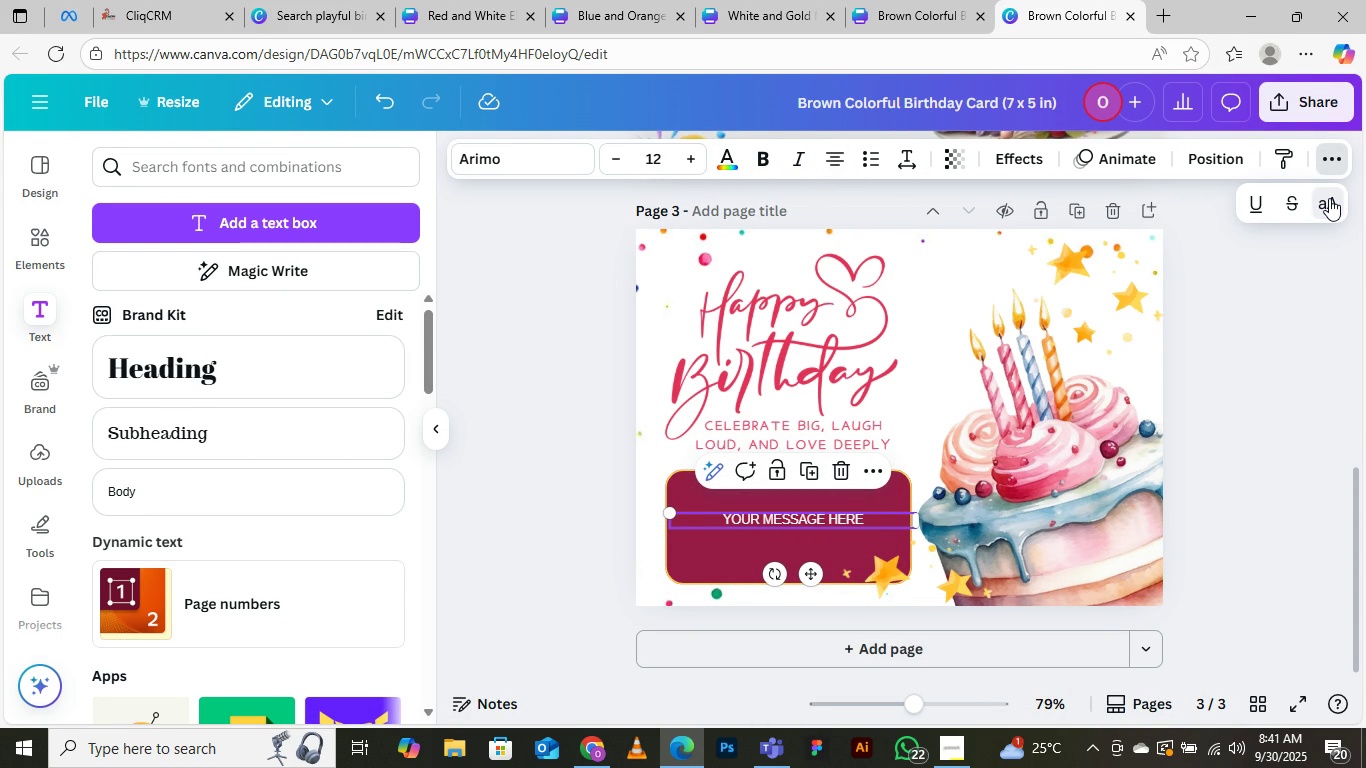 
left_click([1329, 198])
 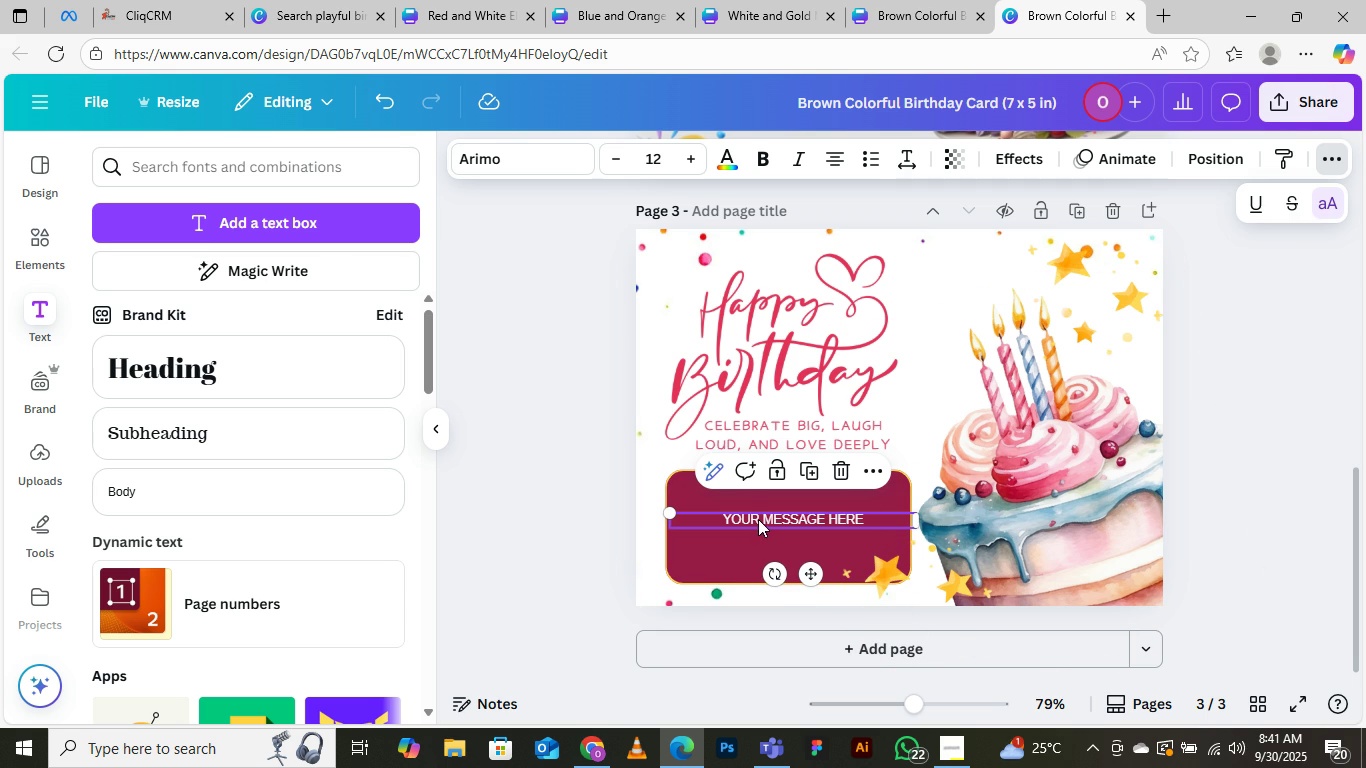 
left_click([758, 519])